 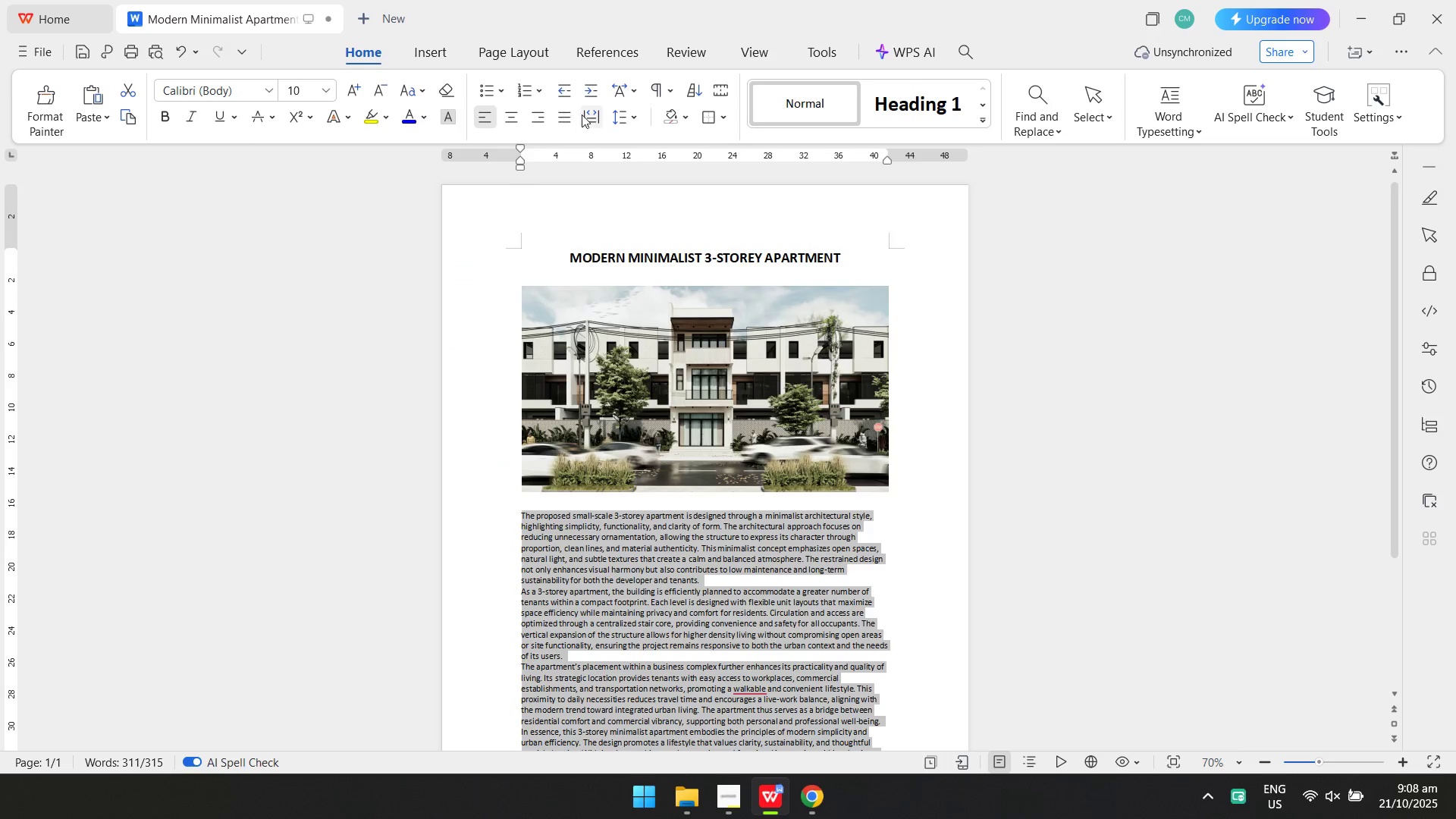 
double_click([619, 121])
 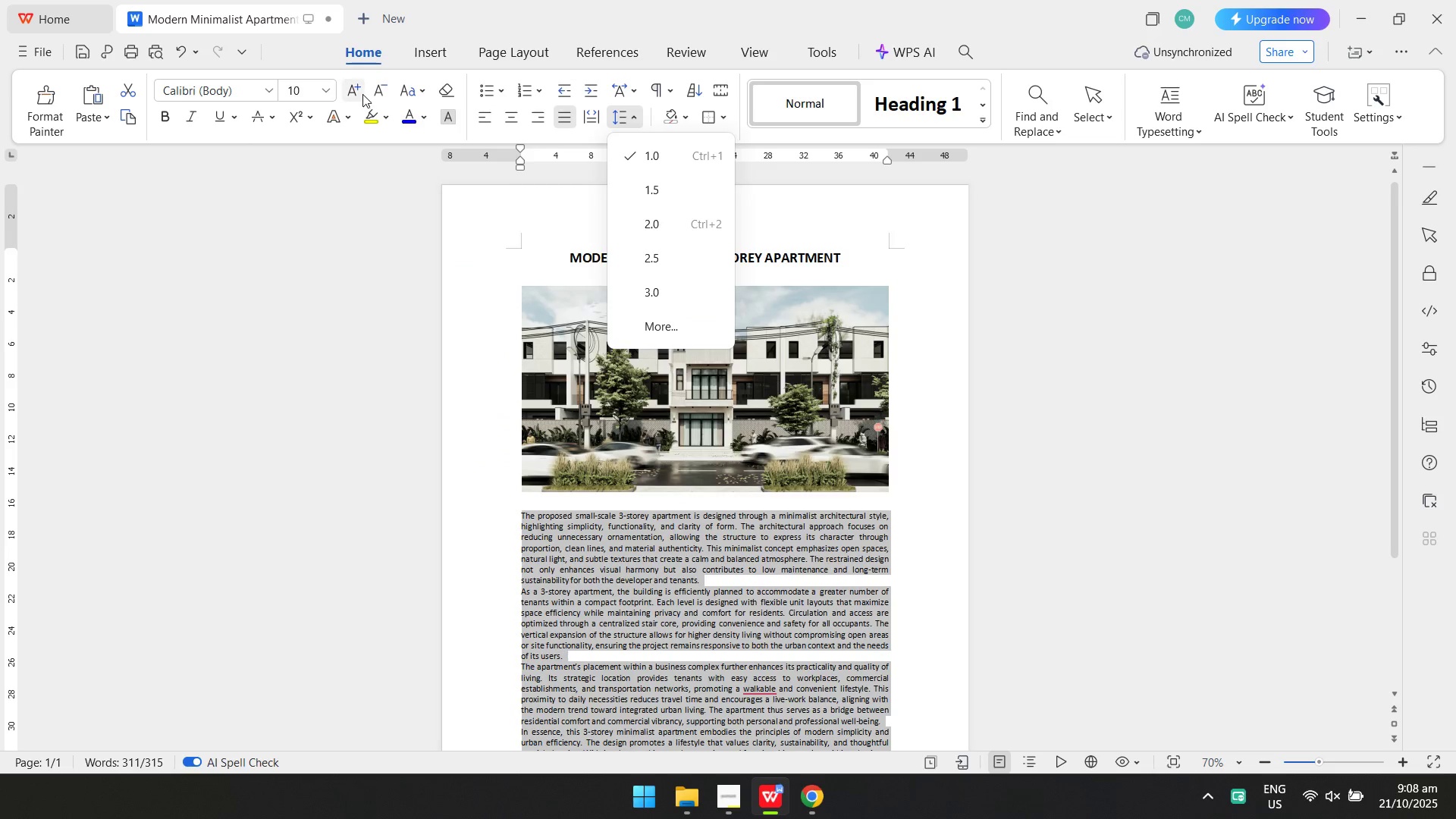 
double_click([362, 92])
 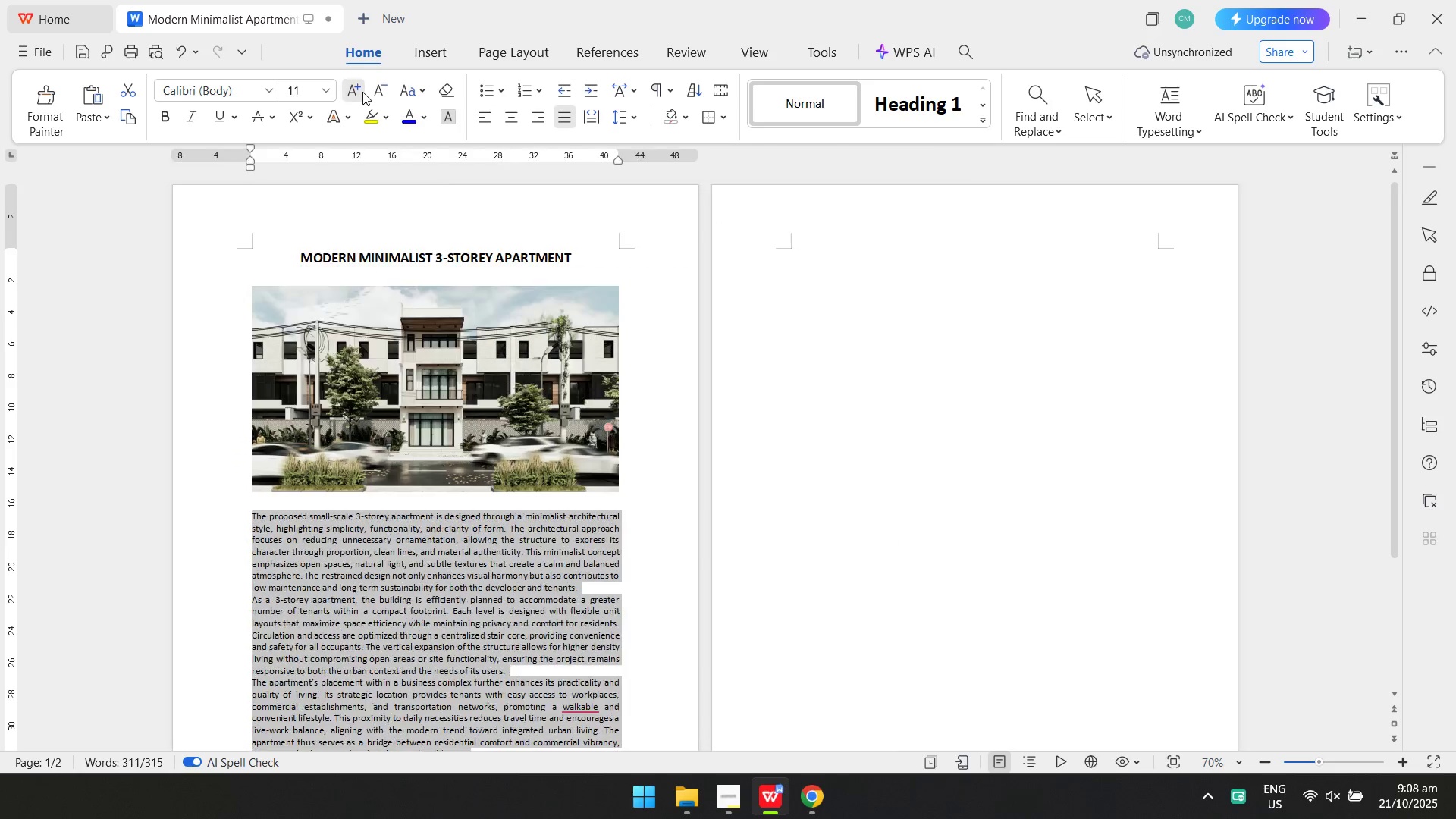 
triple_click([362, 92])
 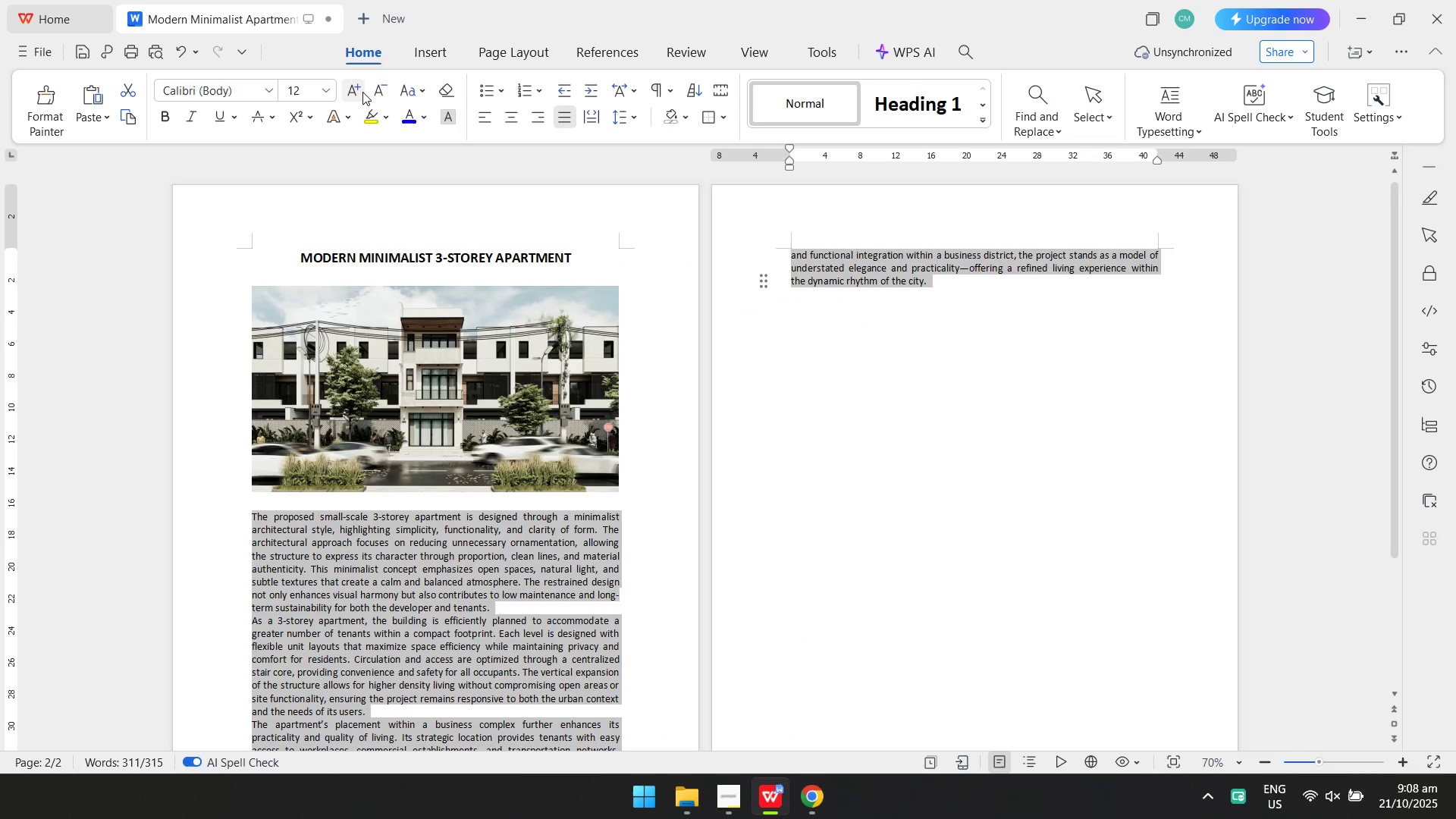 
triple_click([362, 92])
 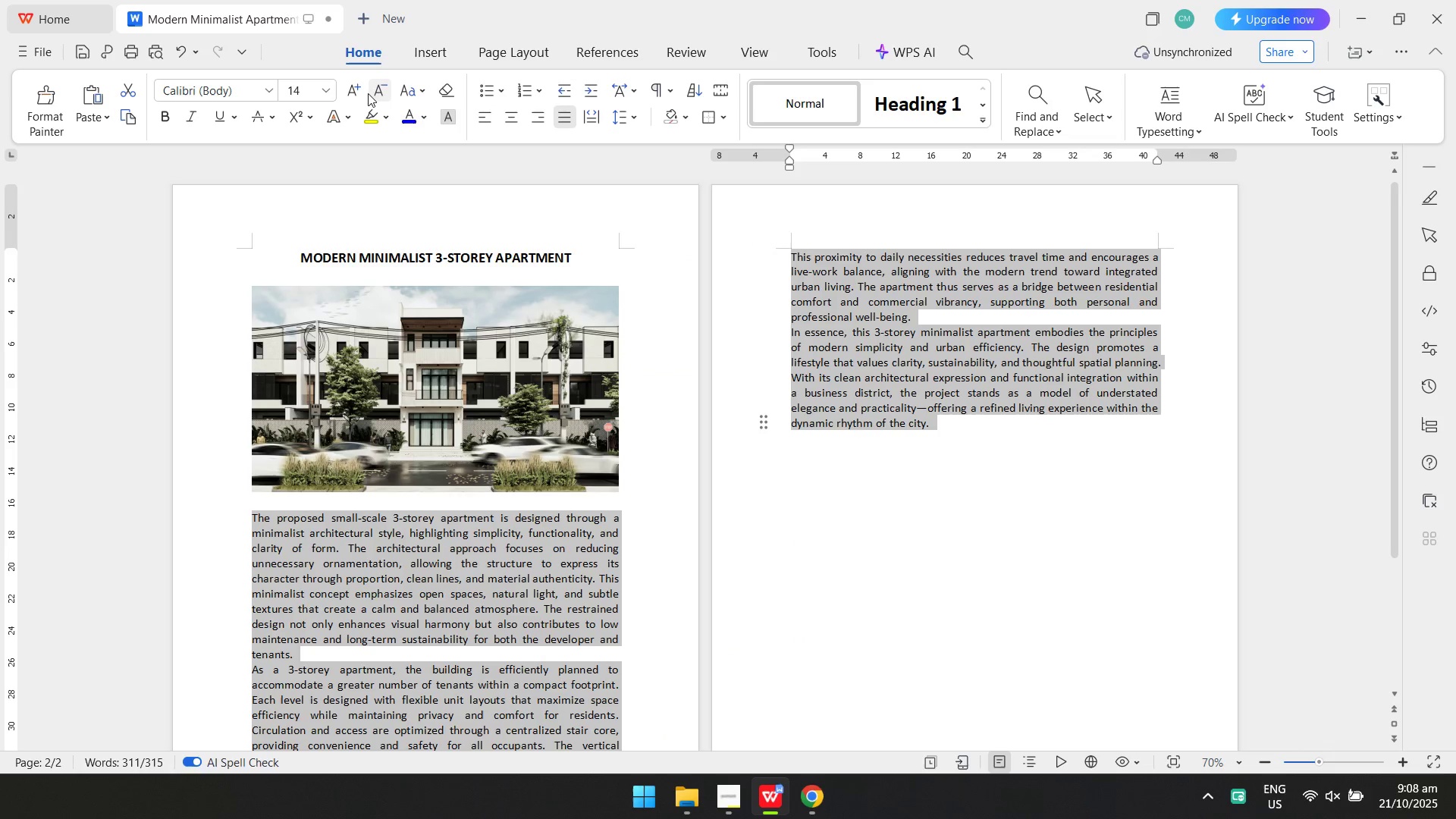 
left_click([384, 94])
 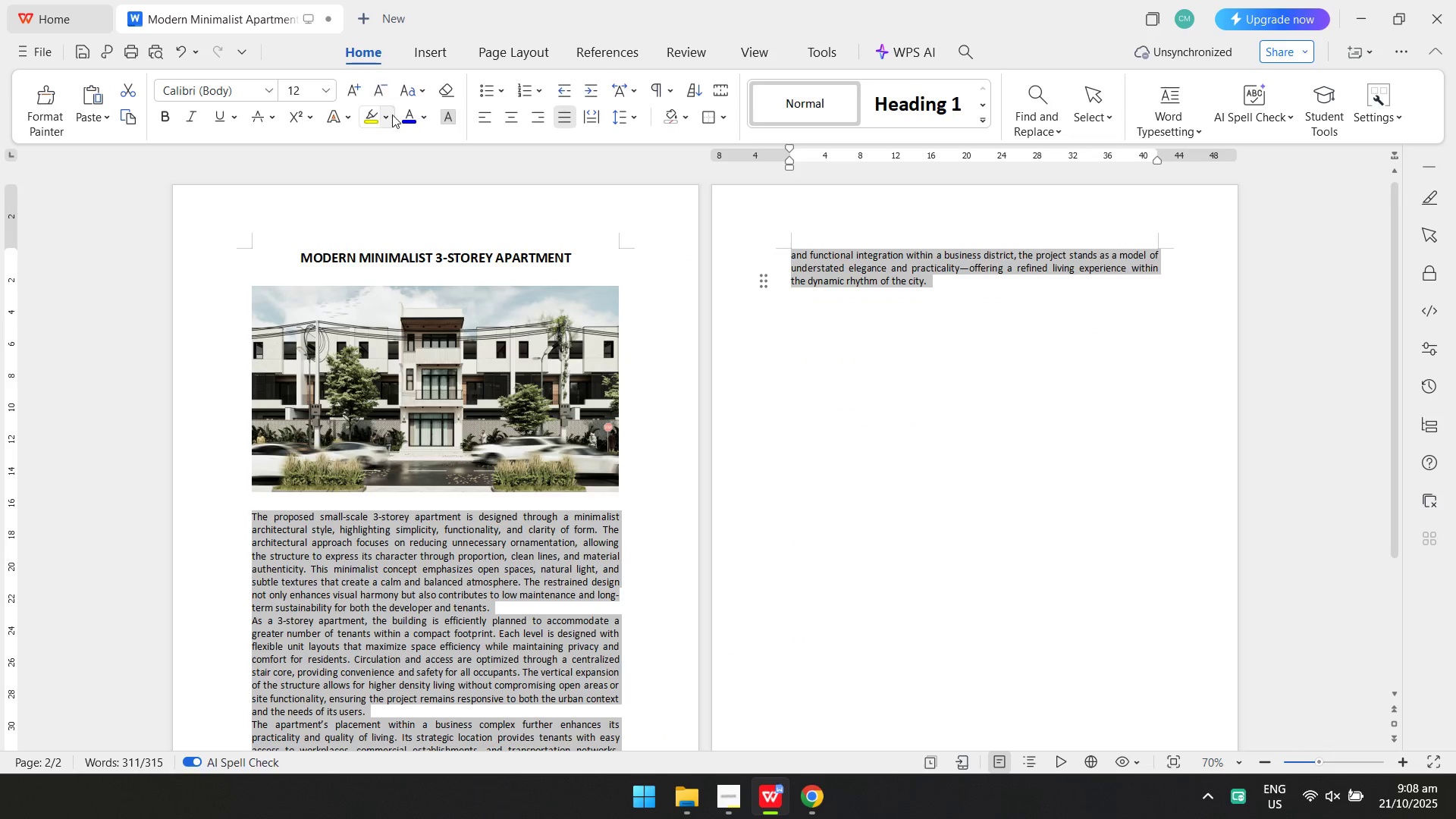 
key(Alt+Tab)
 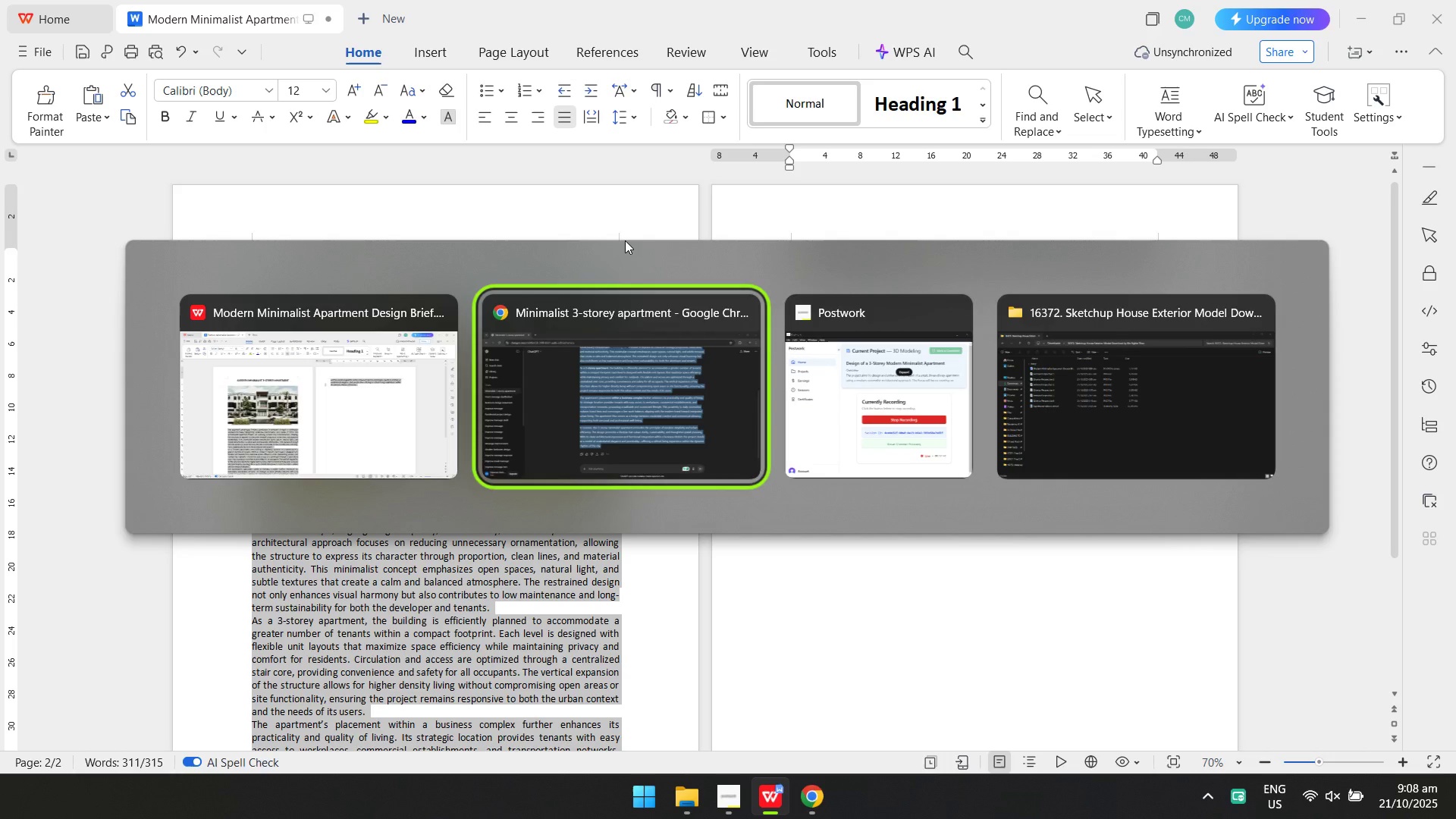 
key(Alt+Tab)